 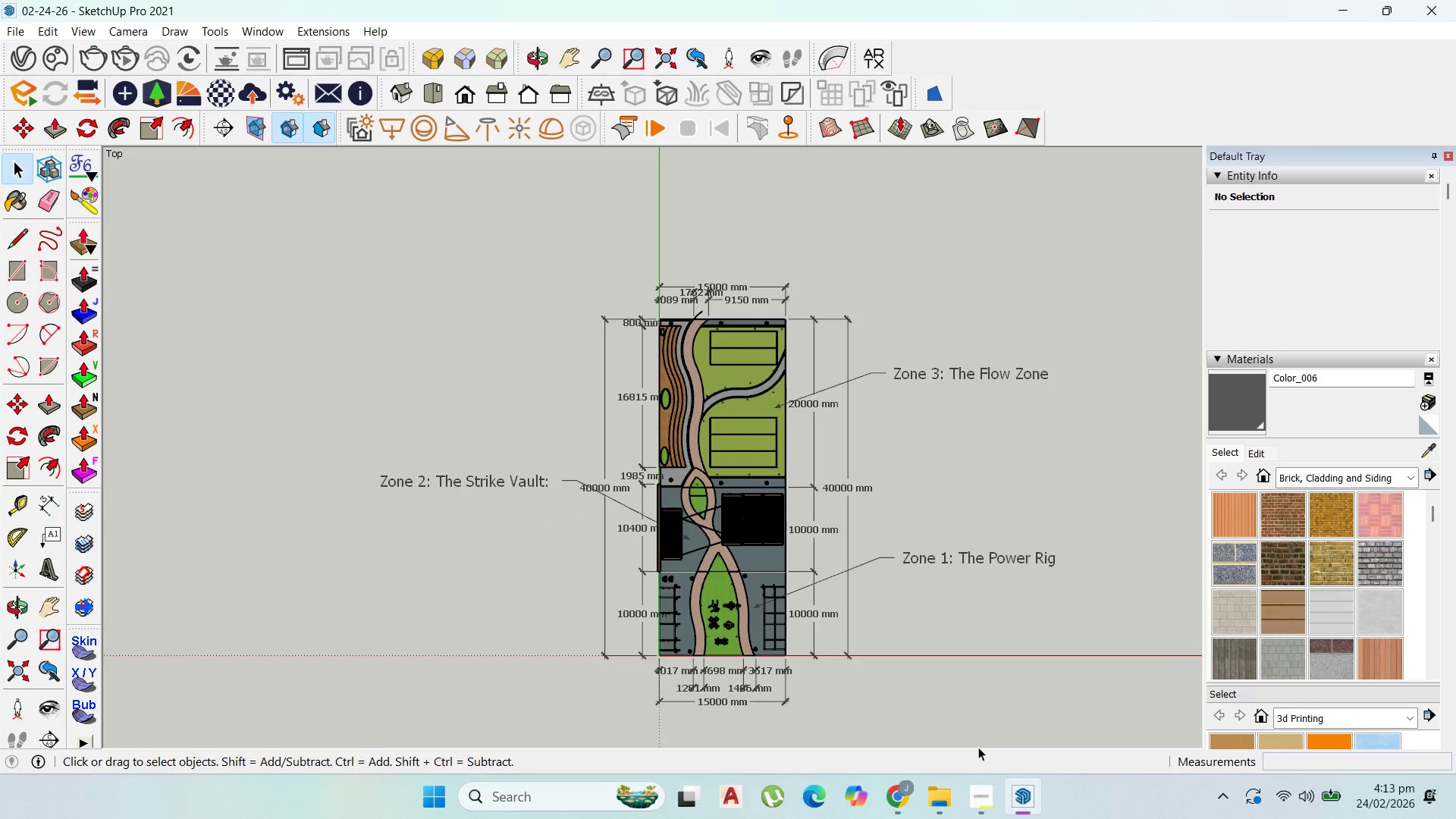 
scroll: coordinate [795, 497], scroll_direction: up, amount: 3.0
 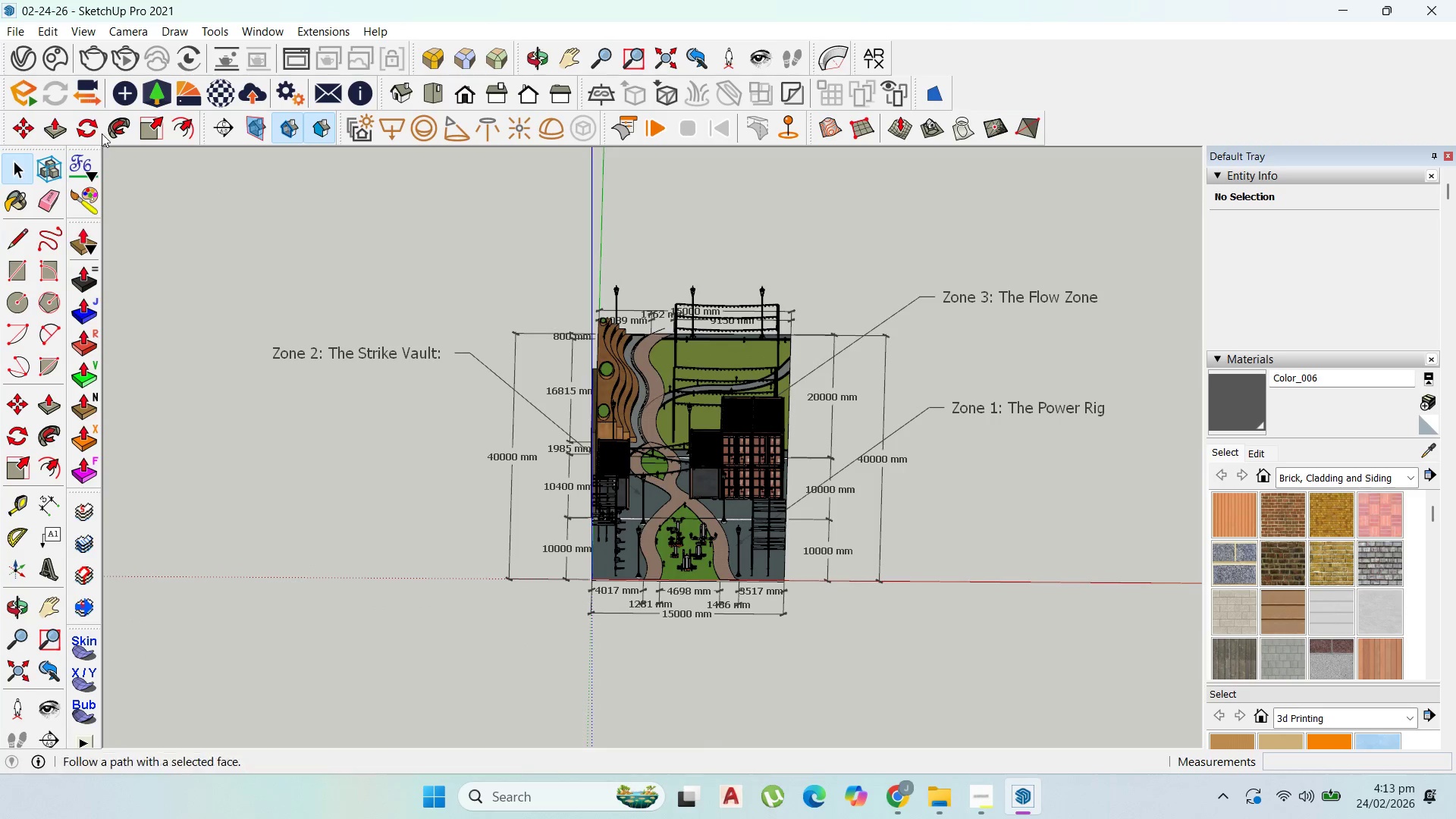 
left_click([120, 37])
 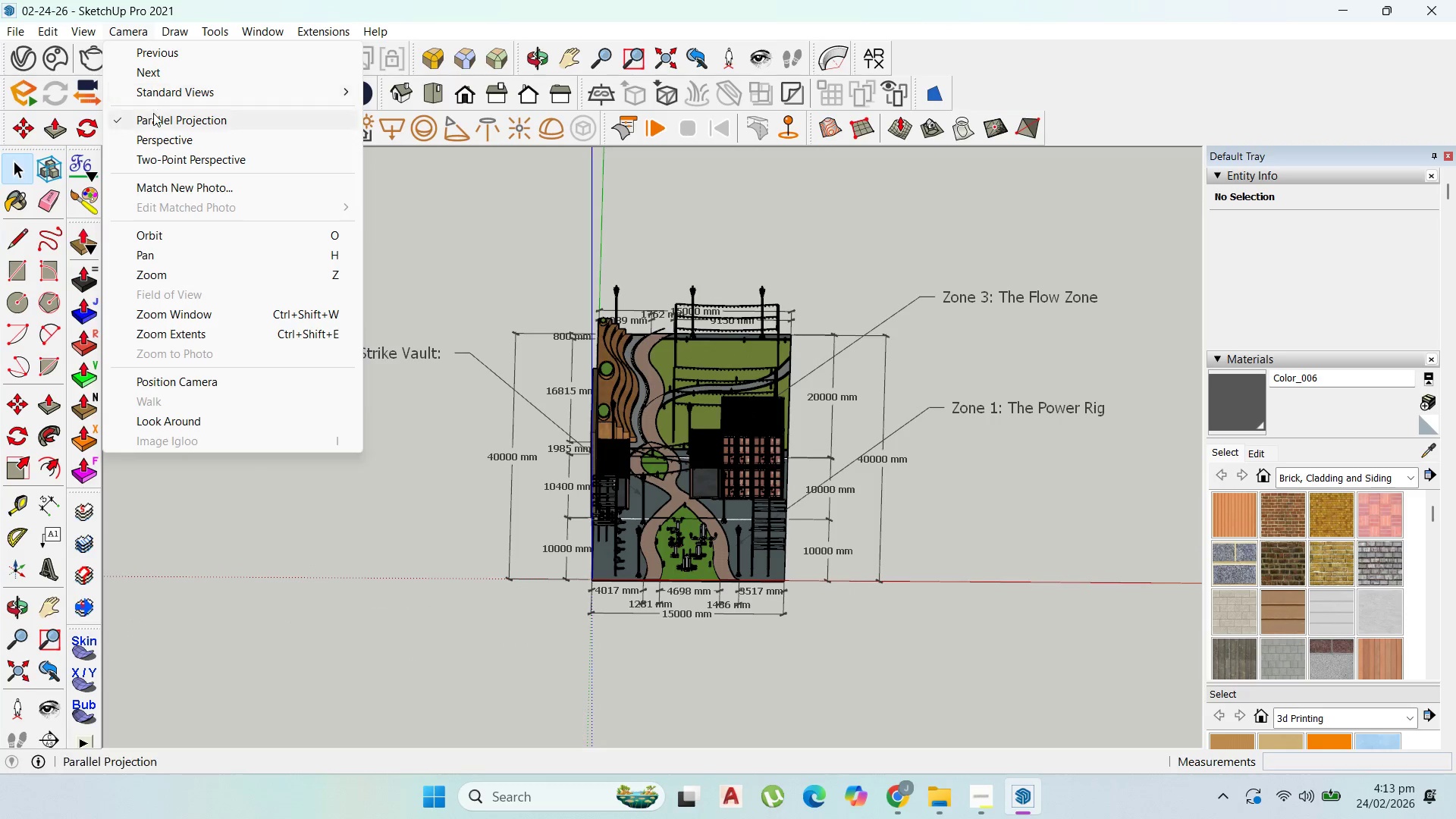 
left_click([157, 116])
 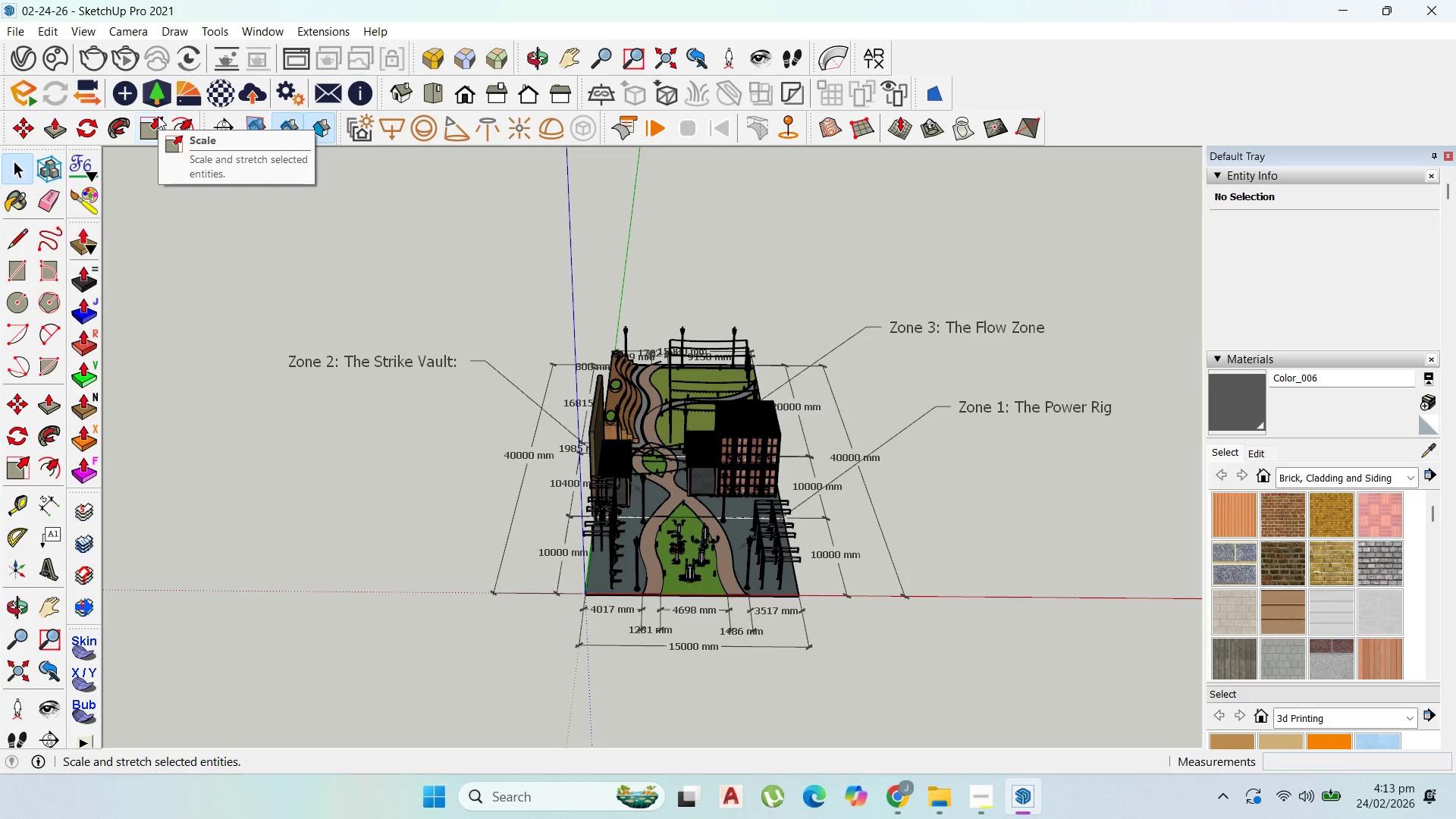 
wait(7.27)
 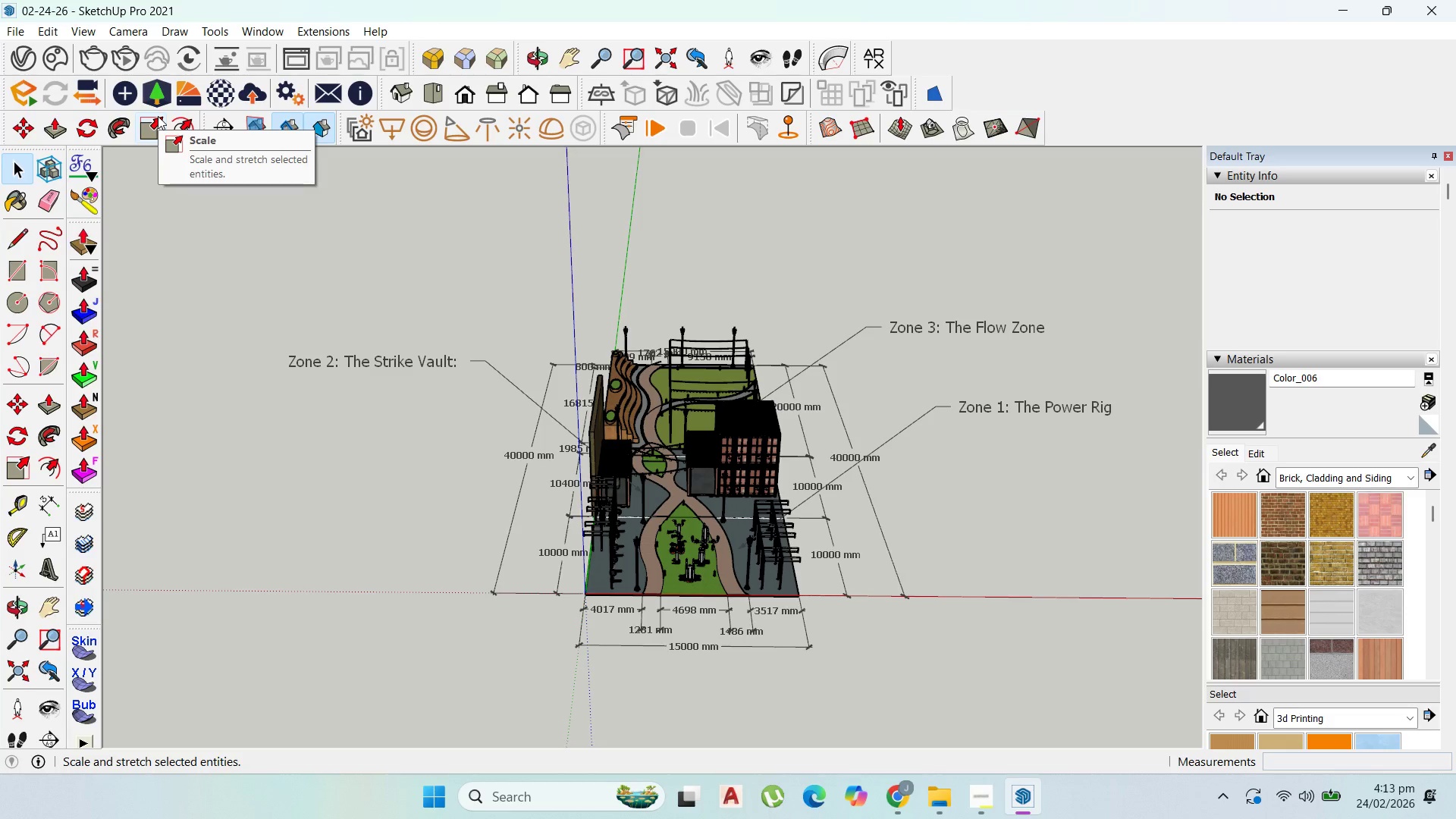 
scroll: coordinate [704, 462], scroll_direction: up, amount: 3.0
 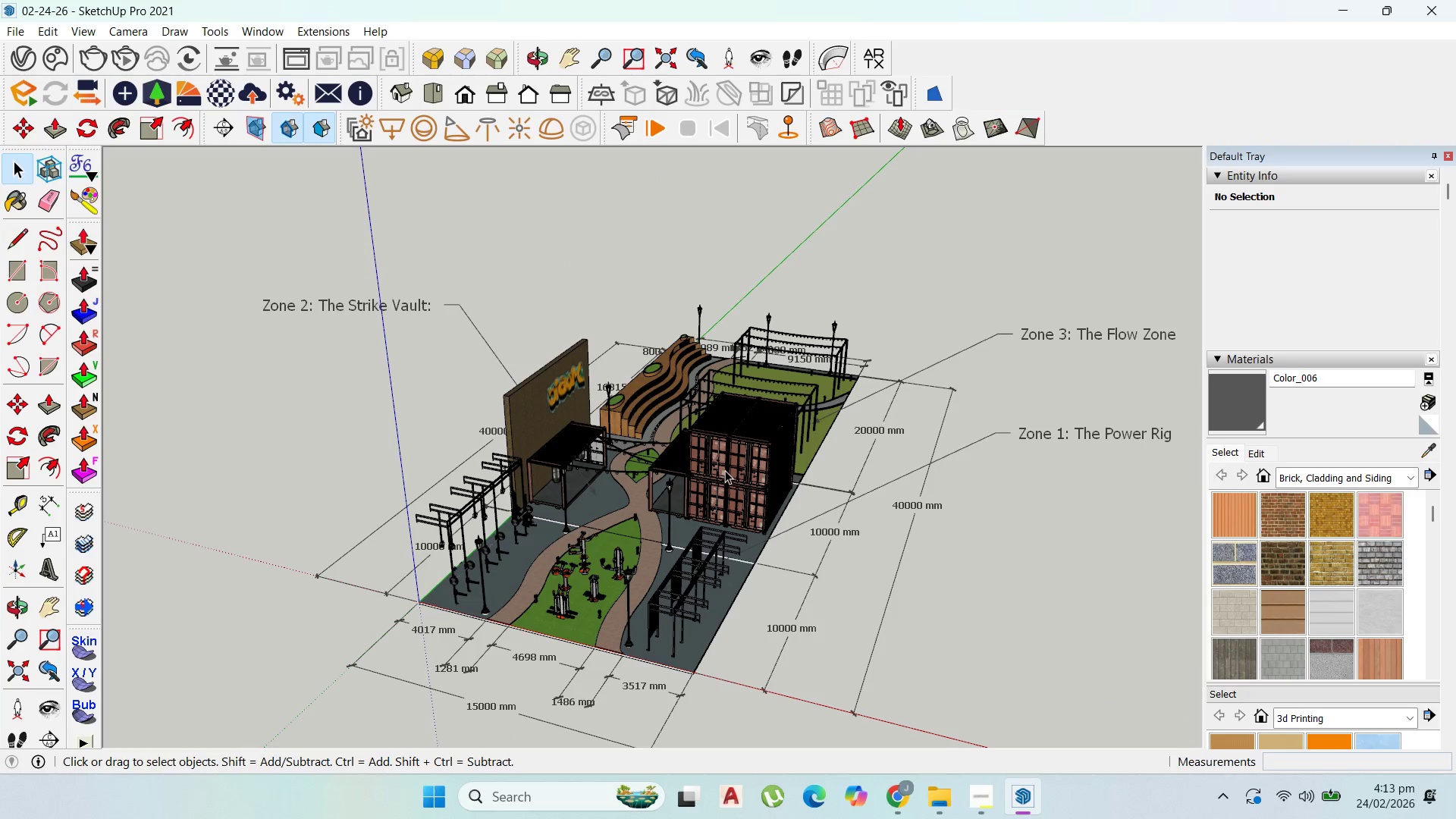 
scroll: coordinate [732, 484], scroll_direction: down, amount: 9.0
 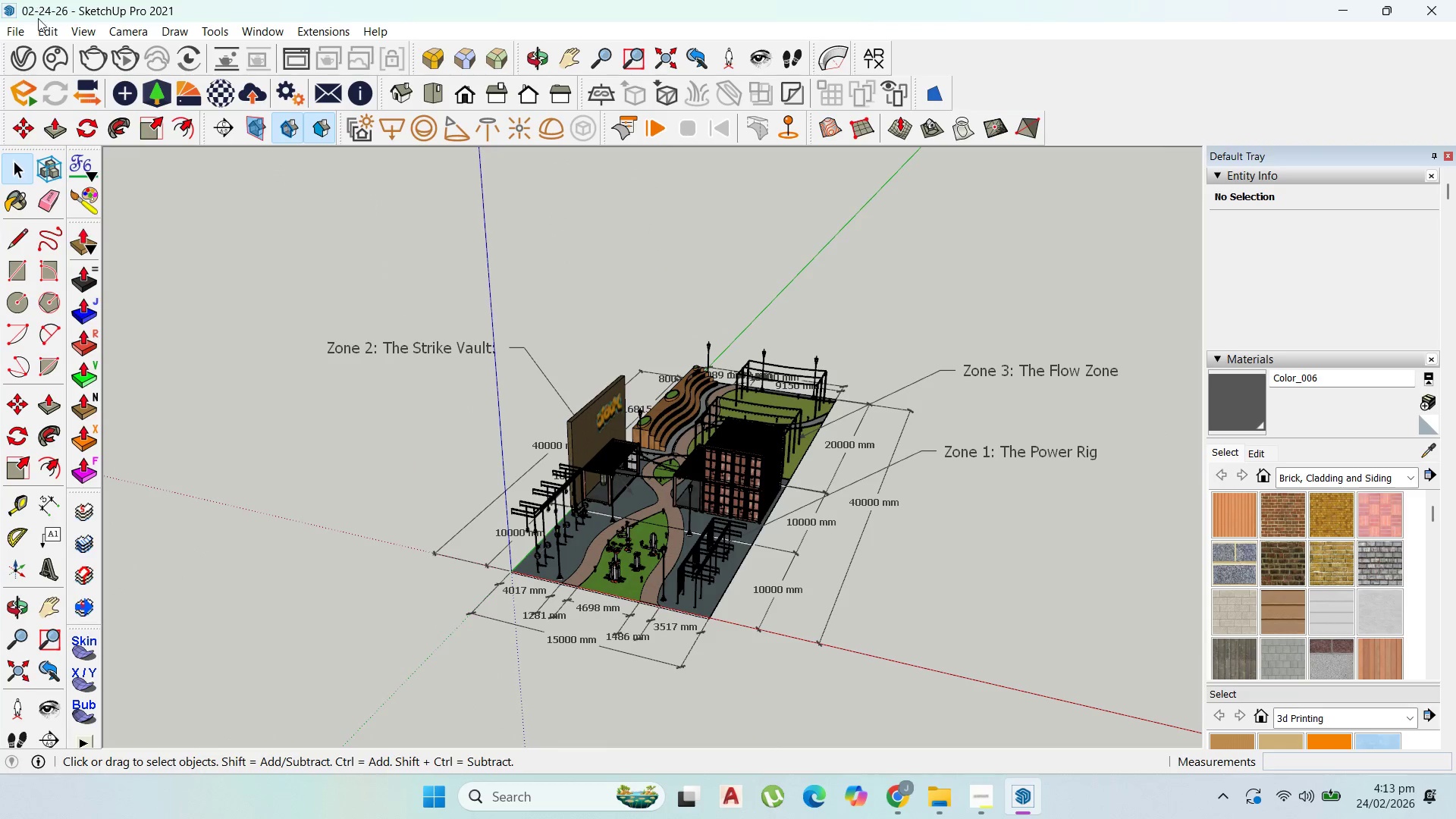 
left_click([73, 33])
 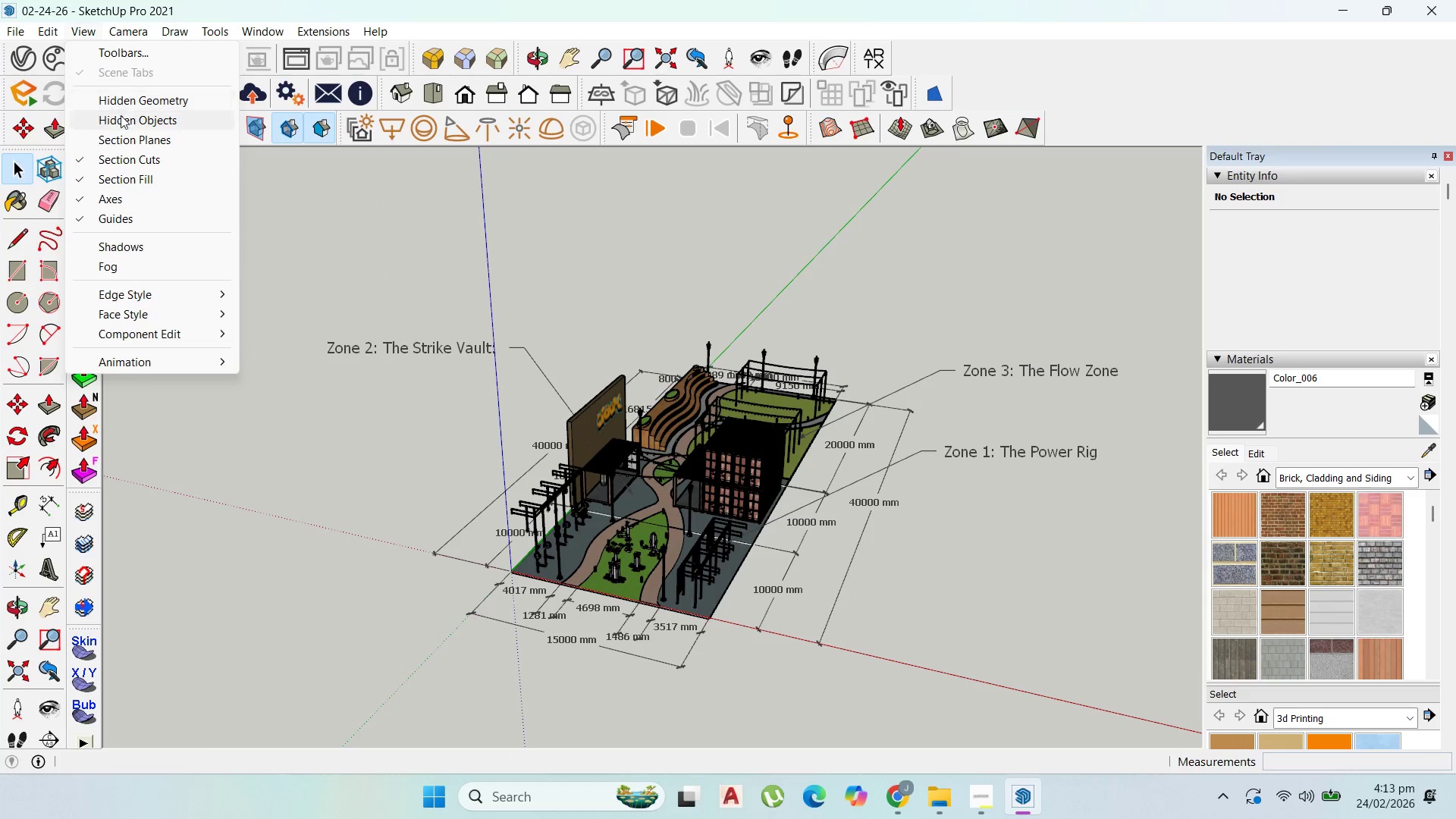 
left_click([121, 118])
 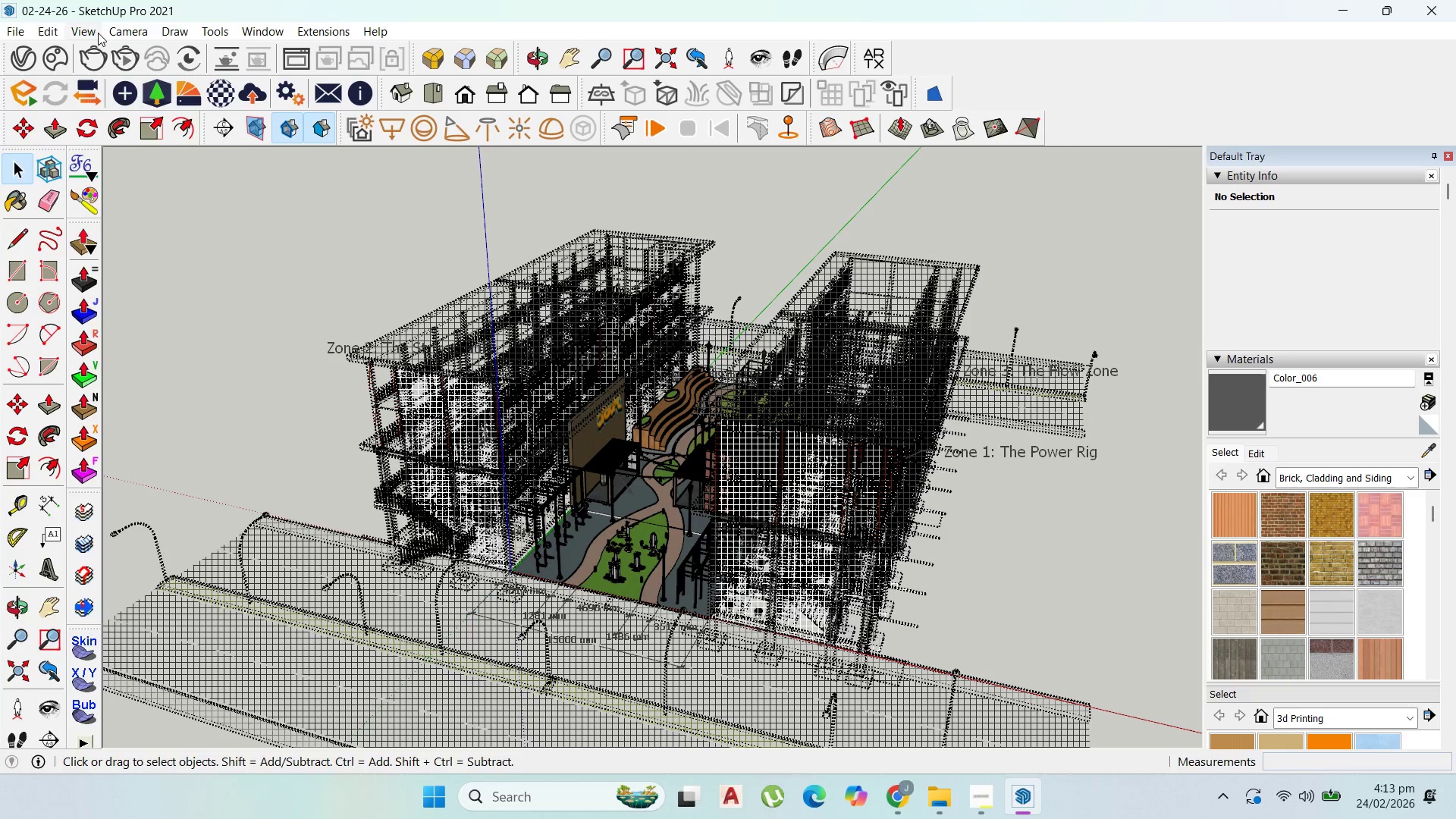 
left_click([141, 117])
 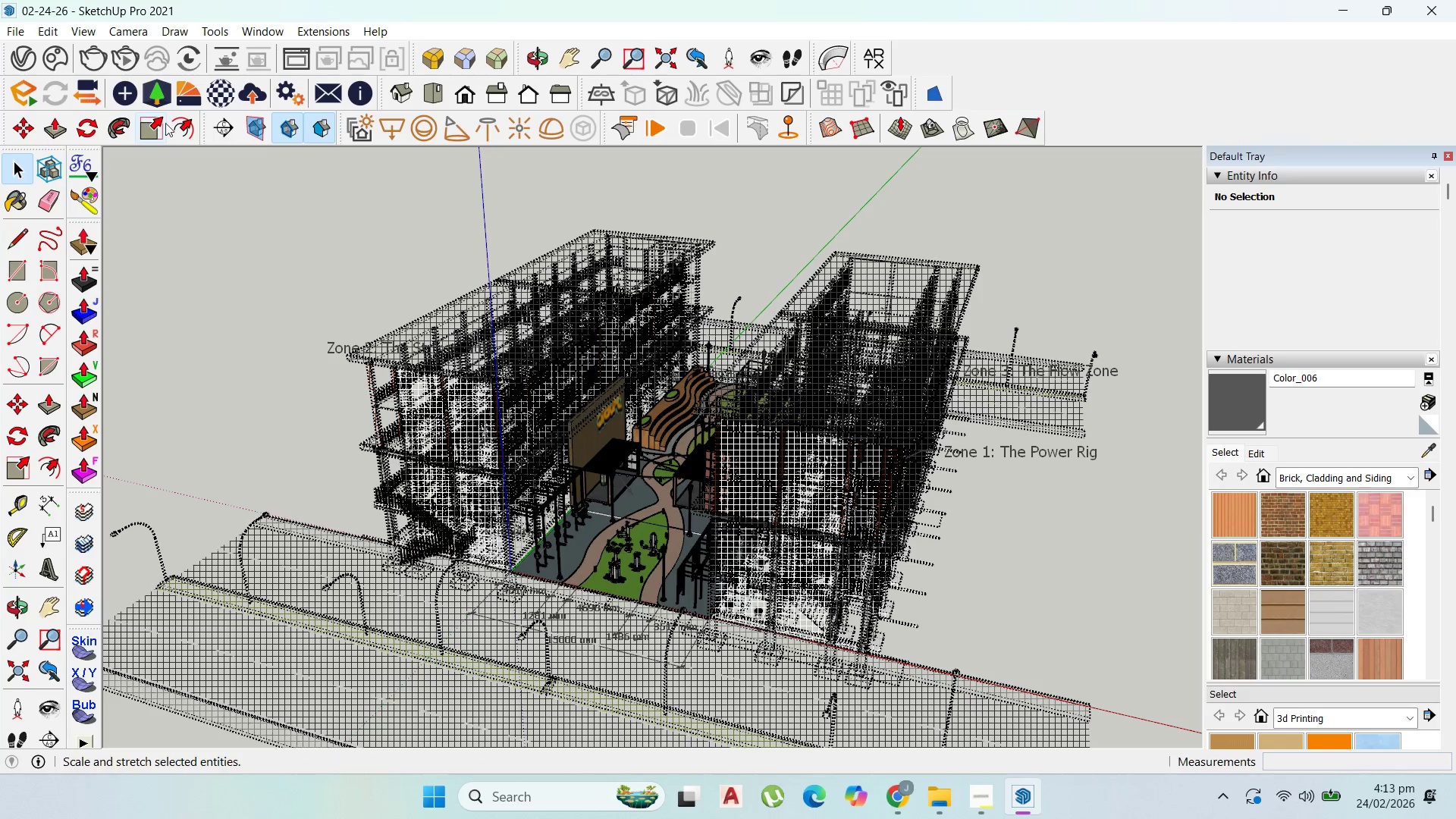 
mouse_move([296, 156])
 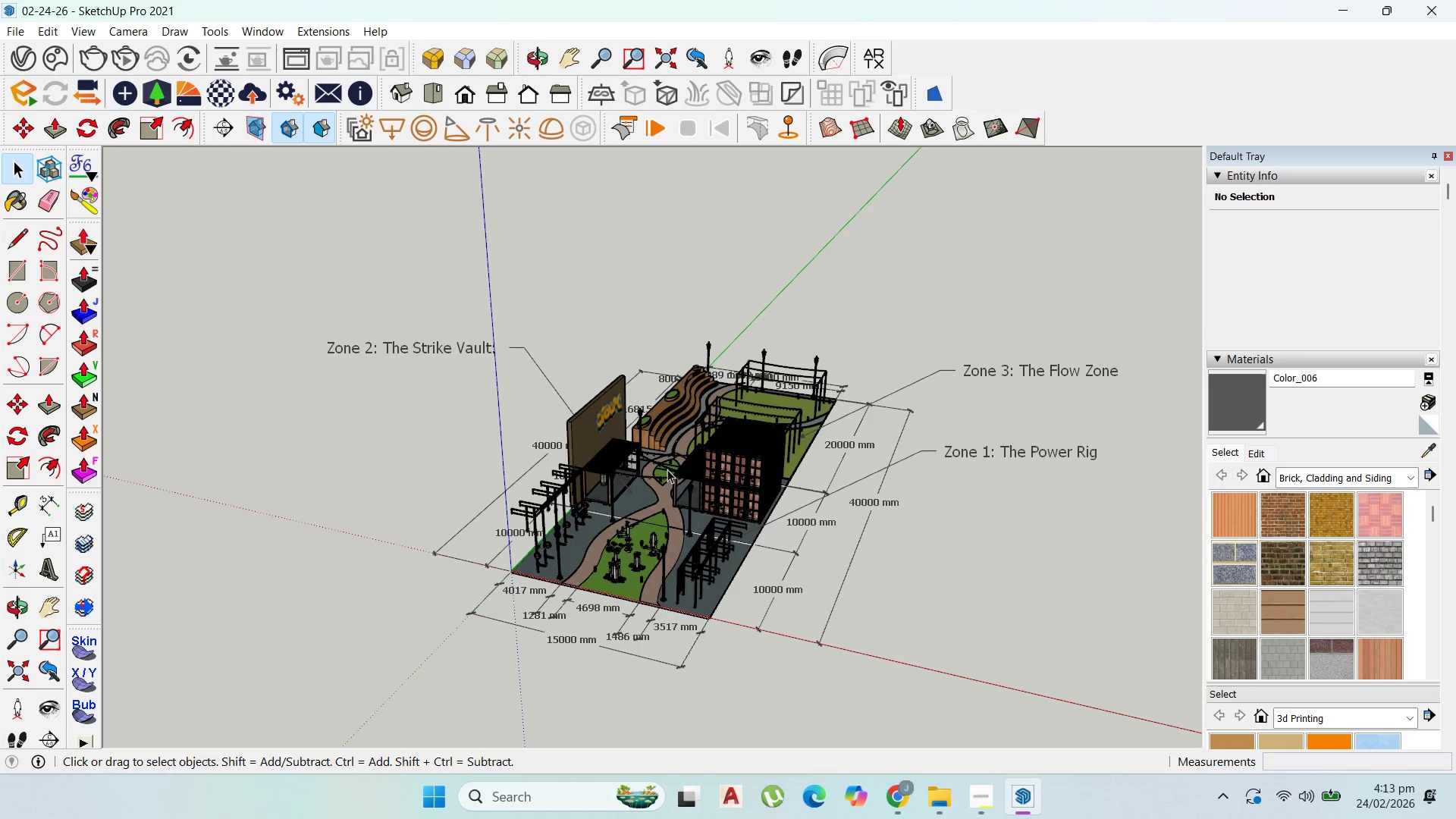 
scroll: coordinate [617, 519], scroll_direction: up, amount: 7.0
 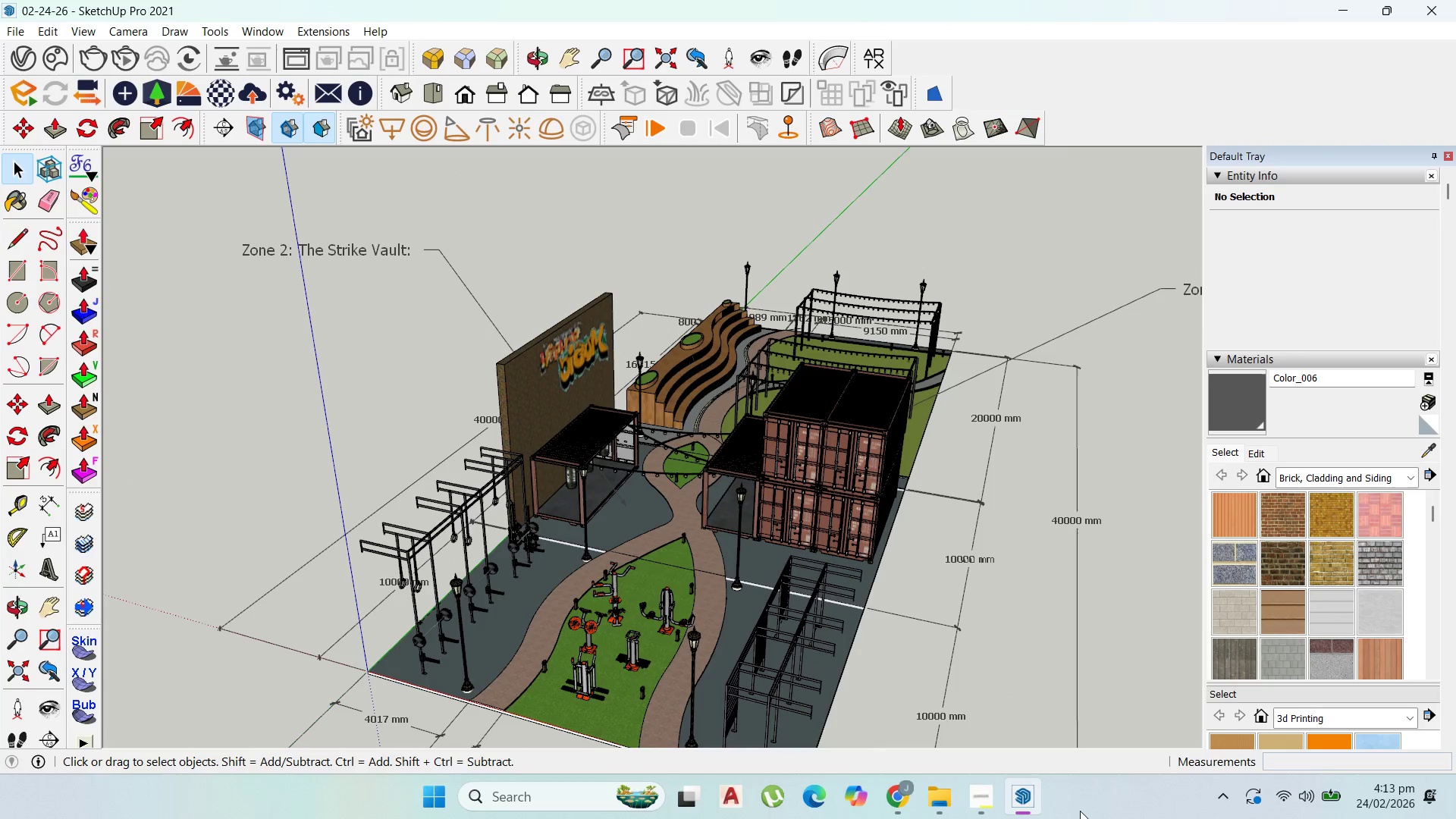 
left_click([993, 808])